 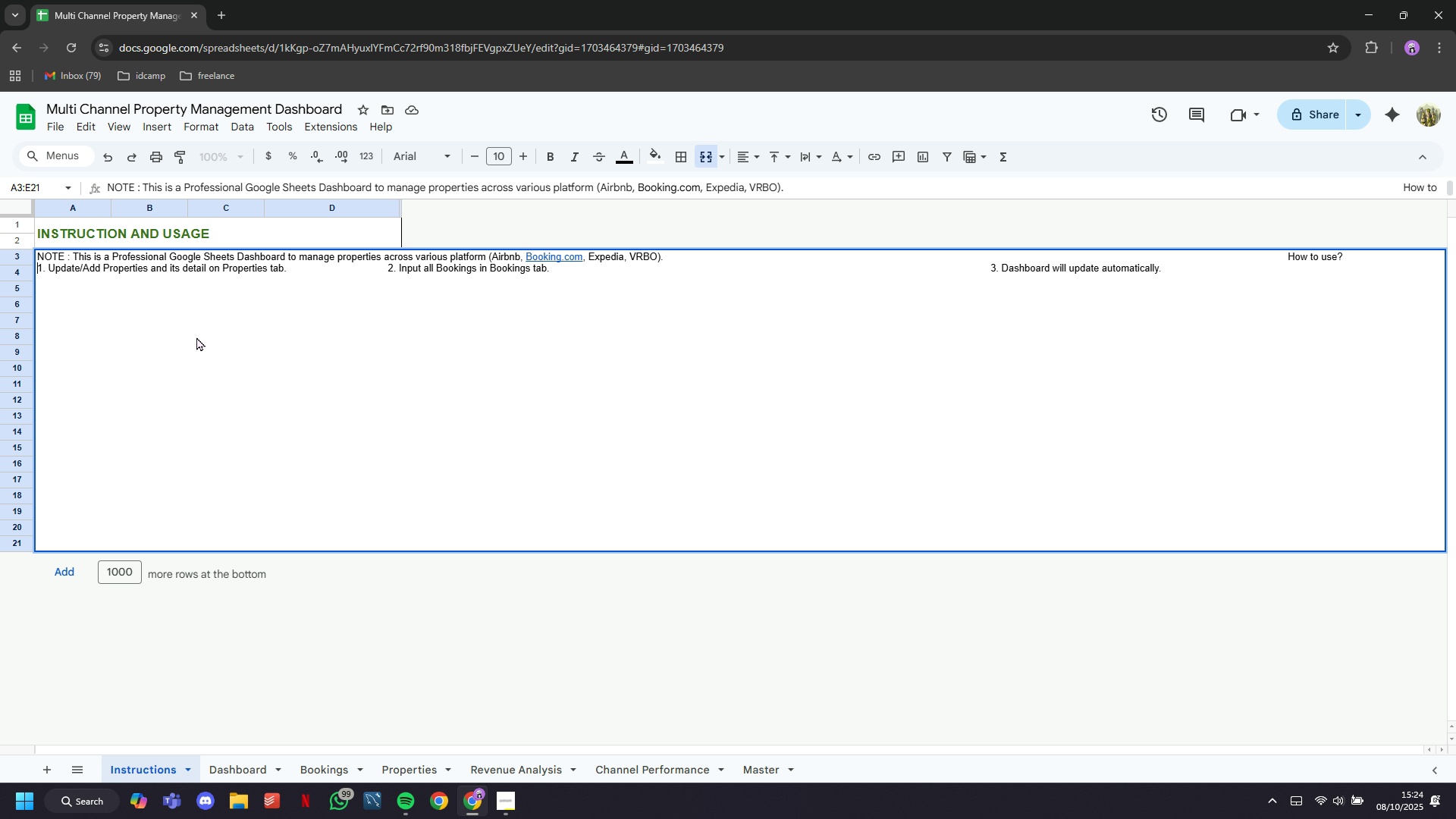 
key(Space)
 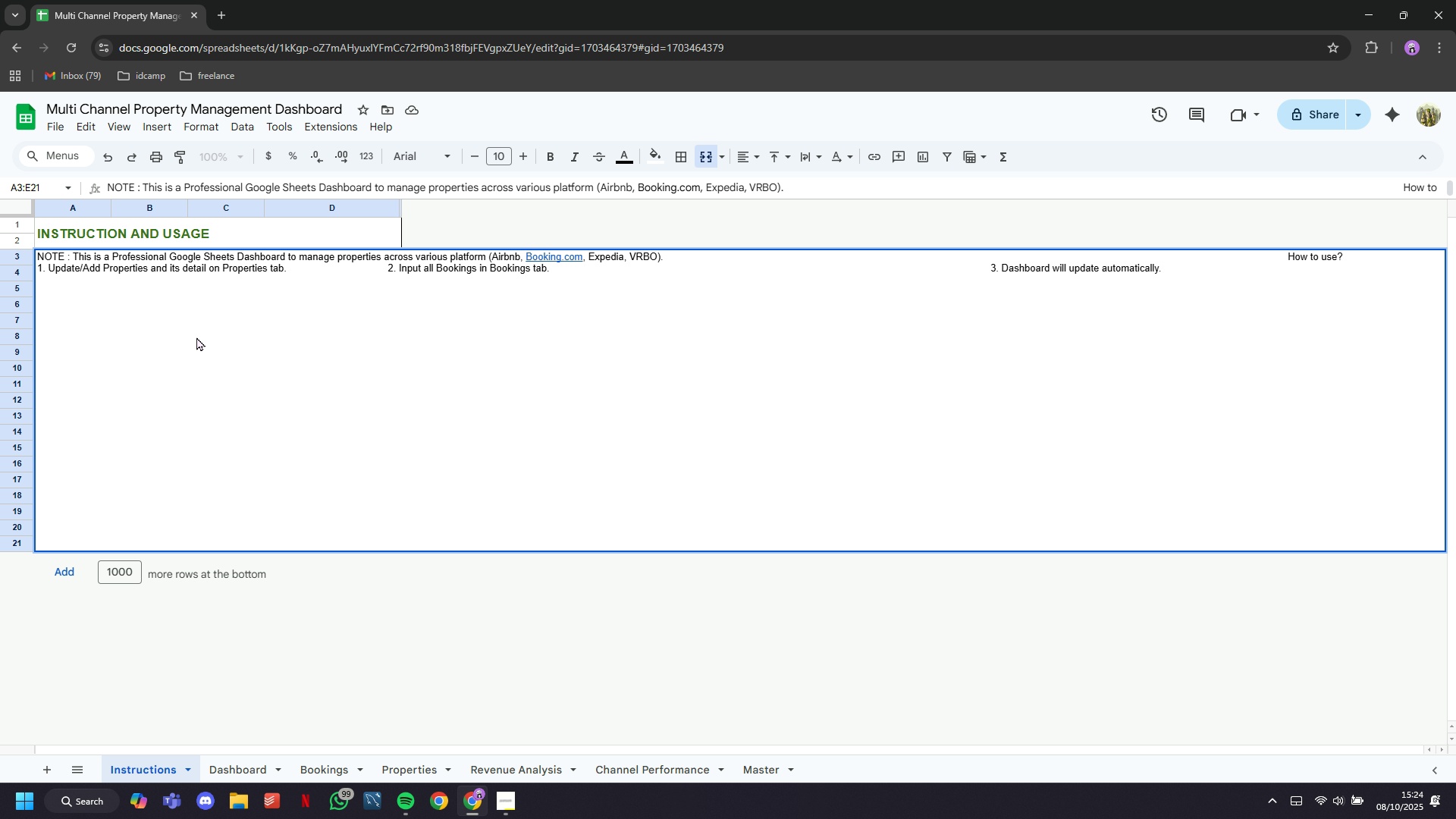 
key(Tab)
 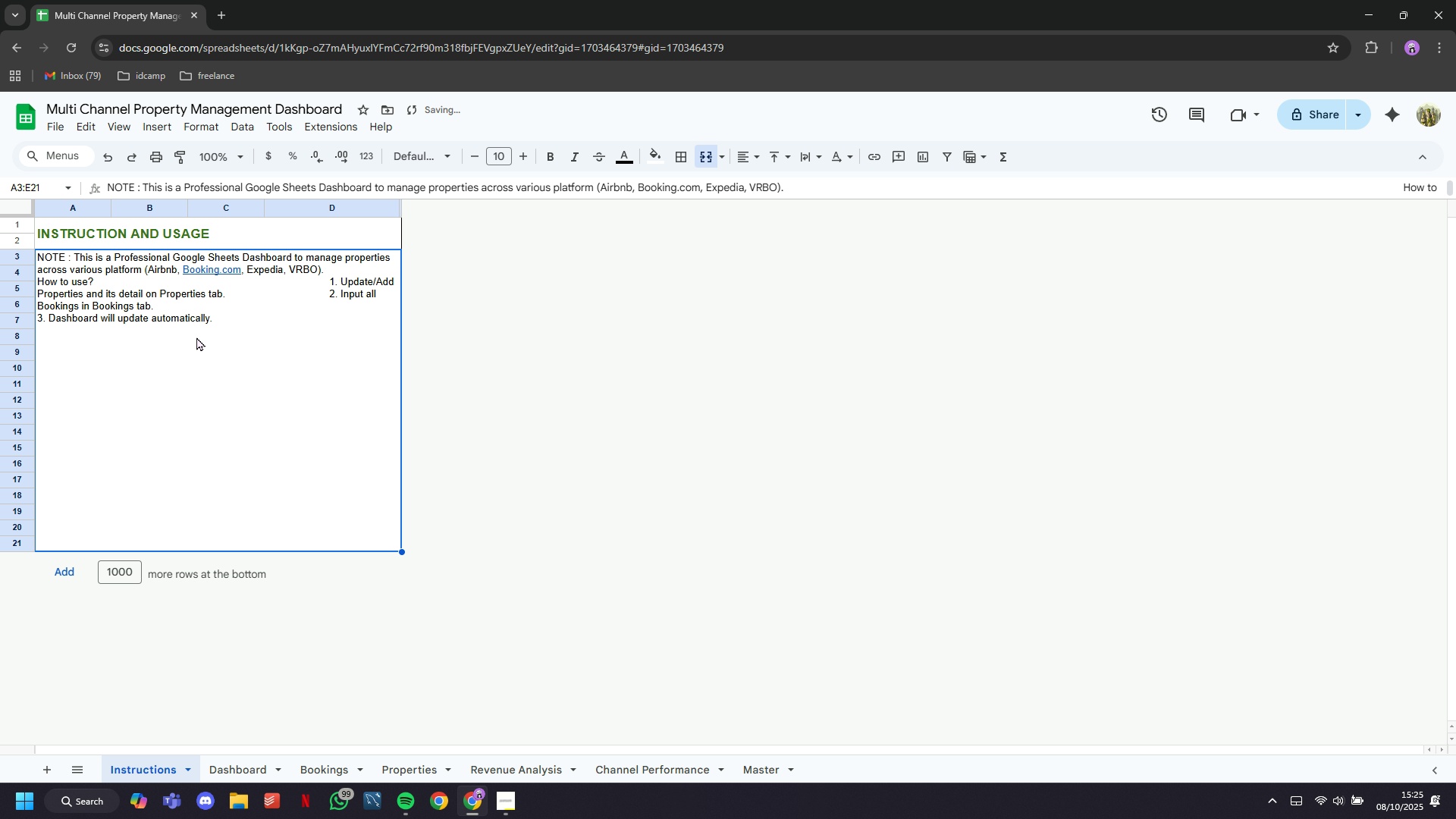 
key(Tab)
 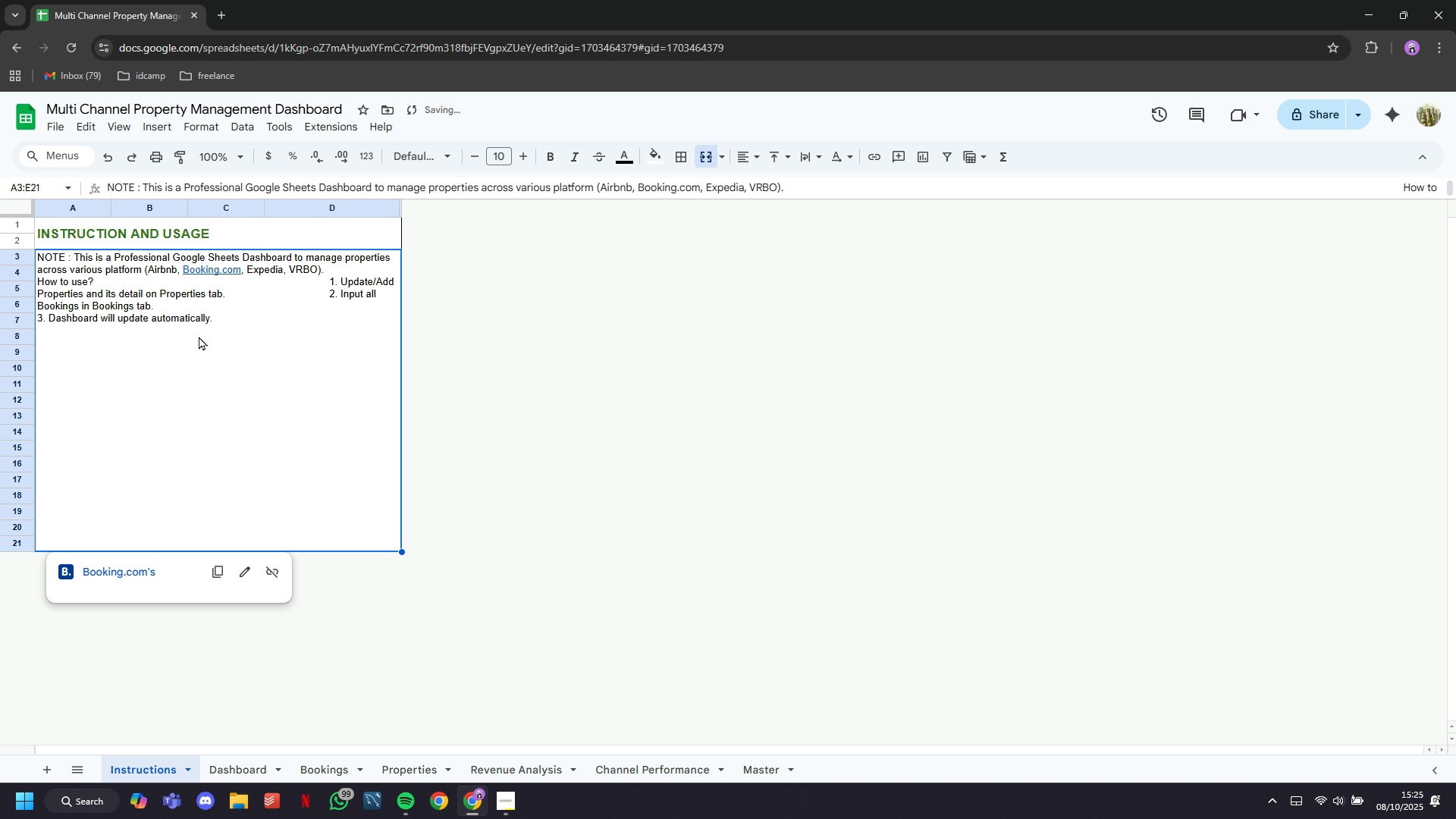 
double_click([199, 336])
 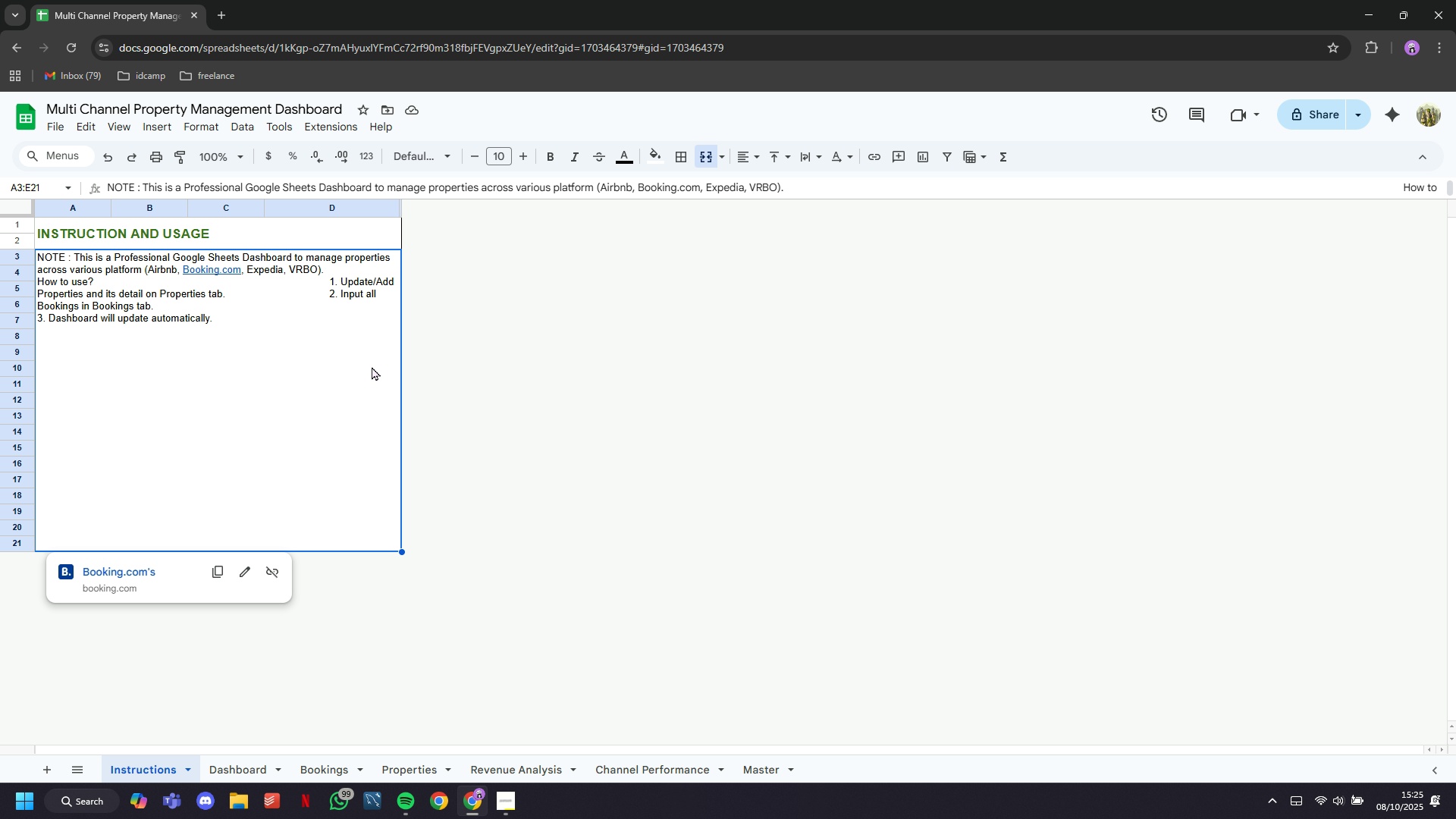 
wait(20.78)
 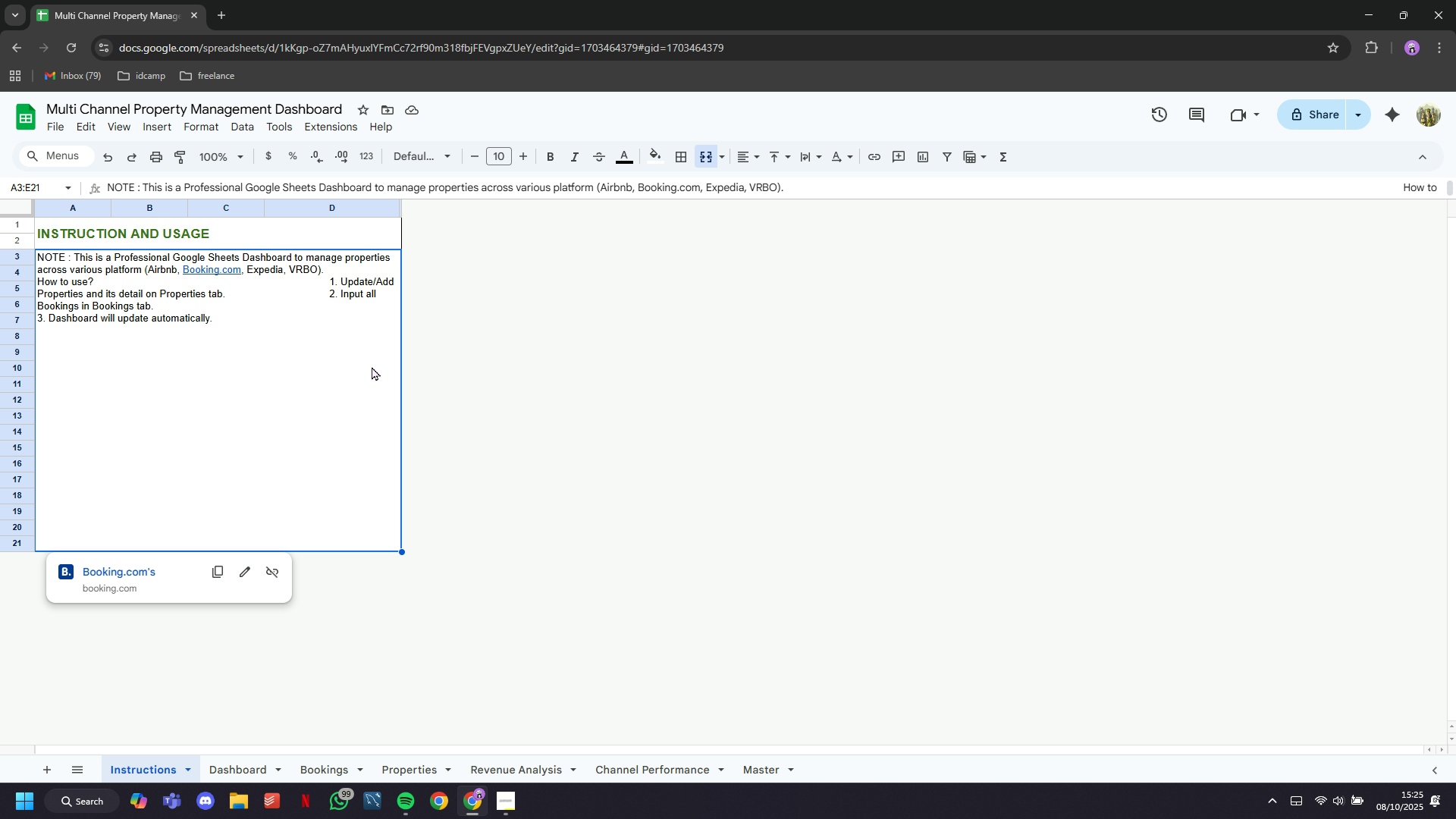 
left_click([372, 366])